 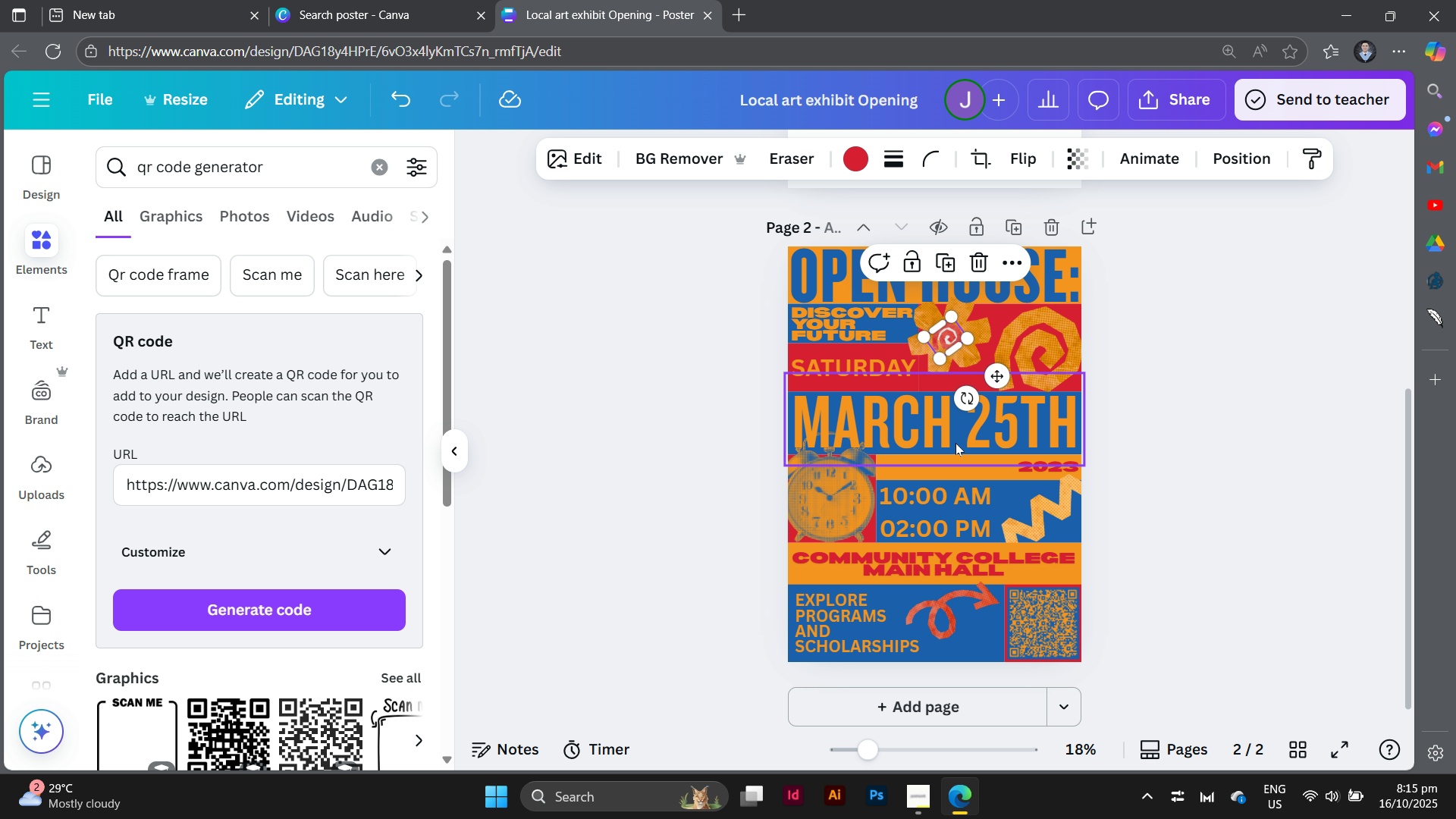 
hold_key(key=AltLeft, duration=3.46)
 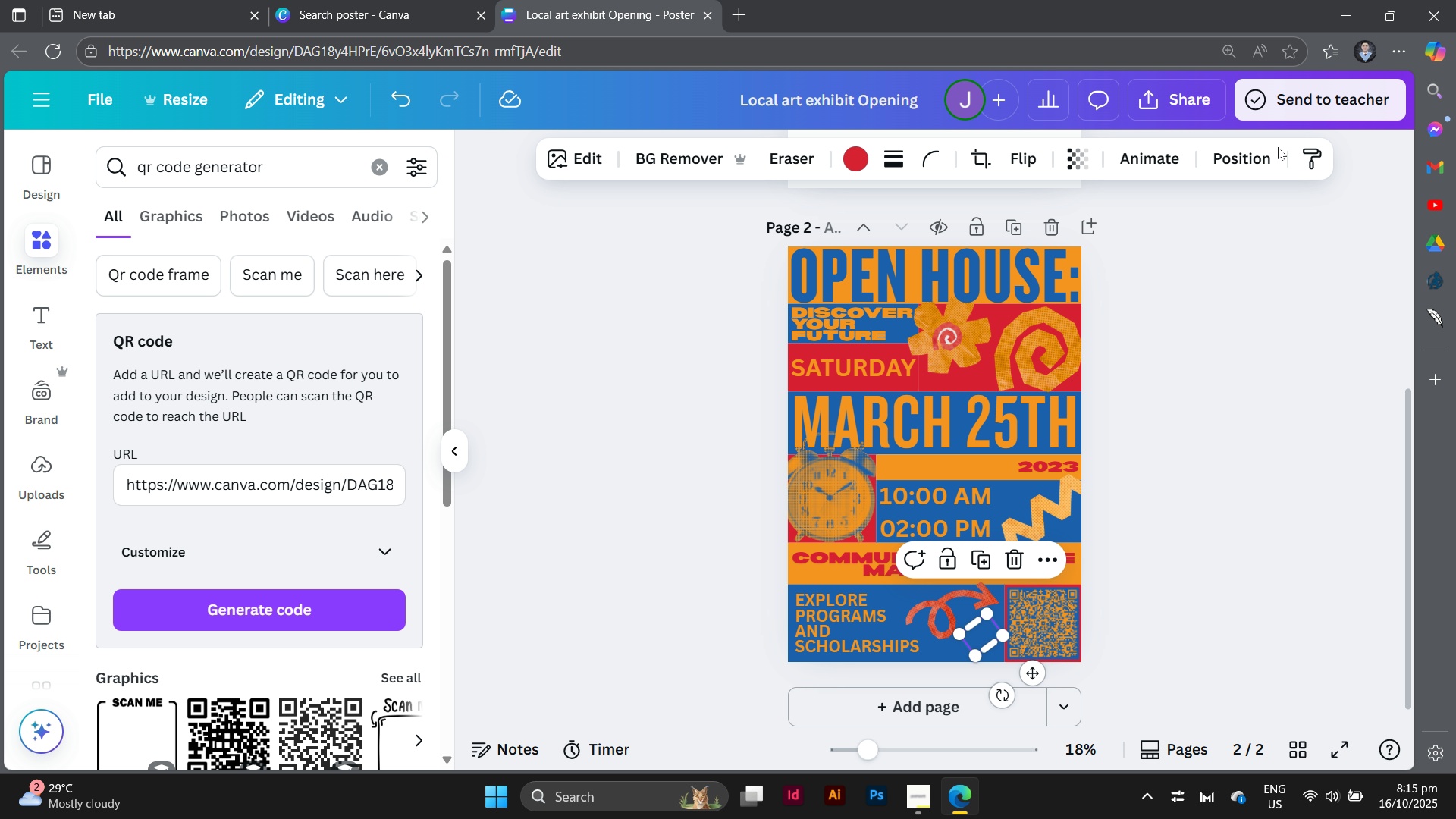 
left_click([1248, 157])
 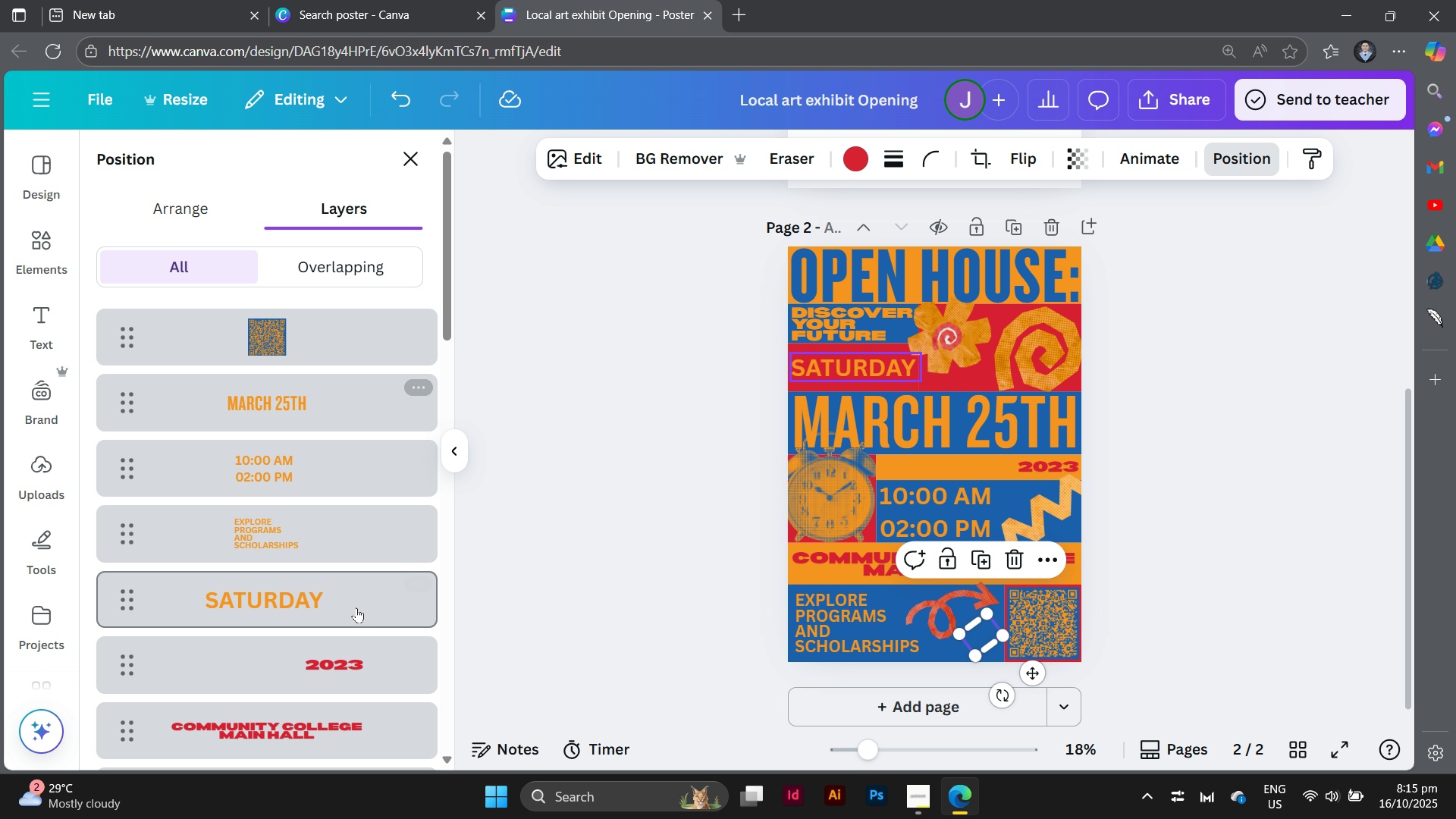 
scroll: coordinate [281, 563], scroll_direction: down, amount: 17.0
 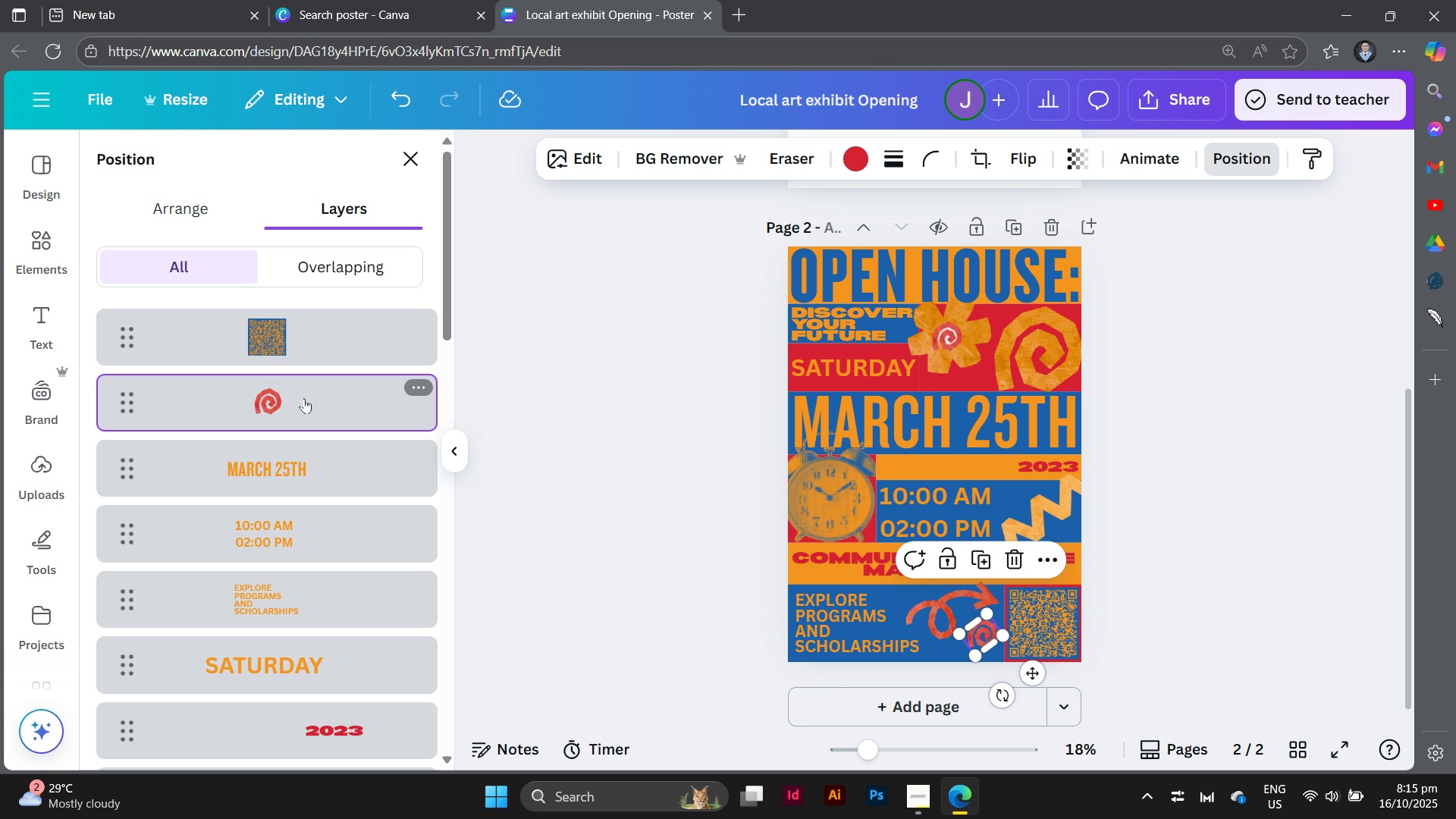 
double_click([563, 619])
 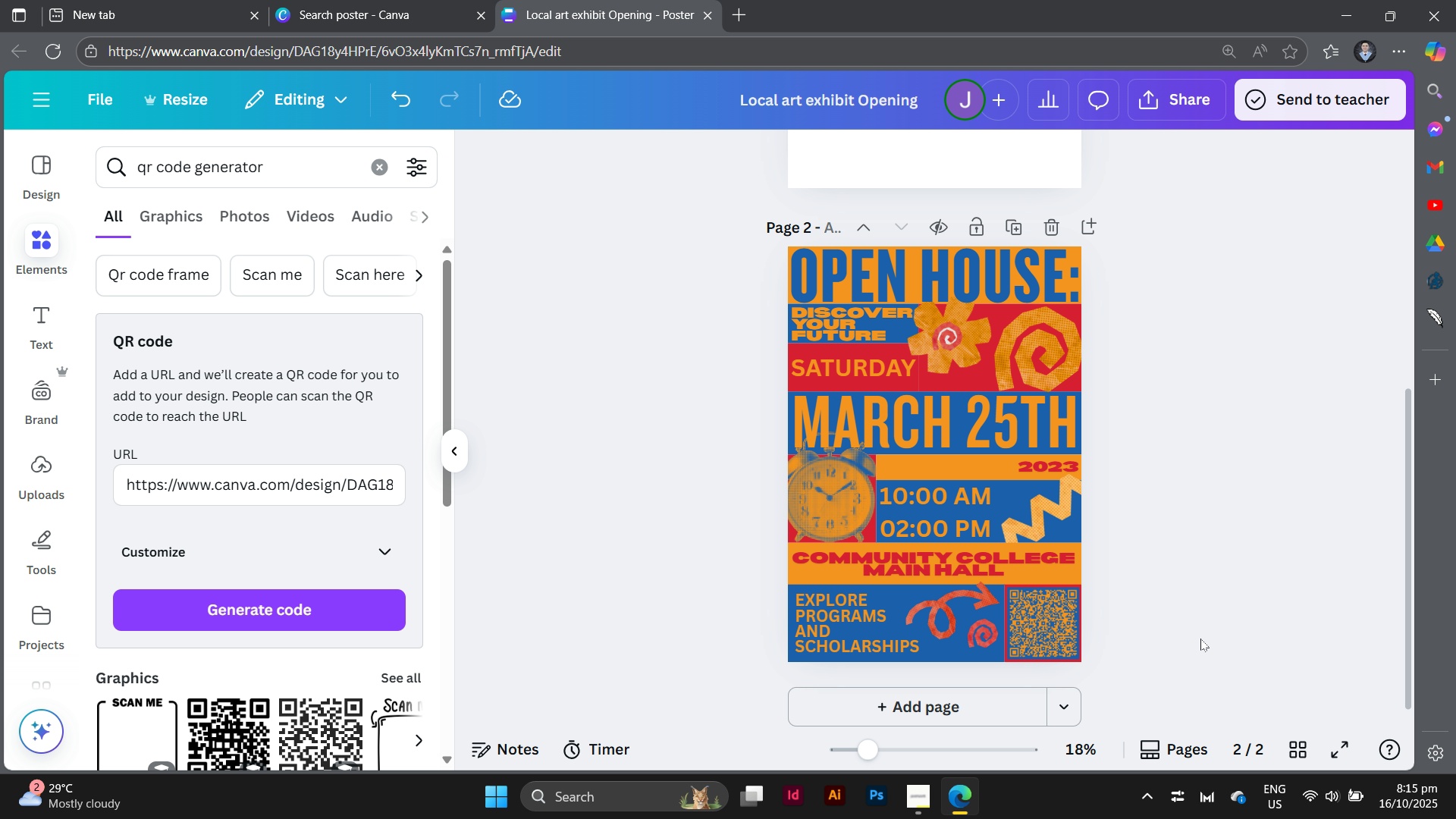 
left_click([1200, 639])
 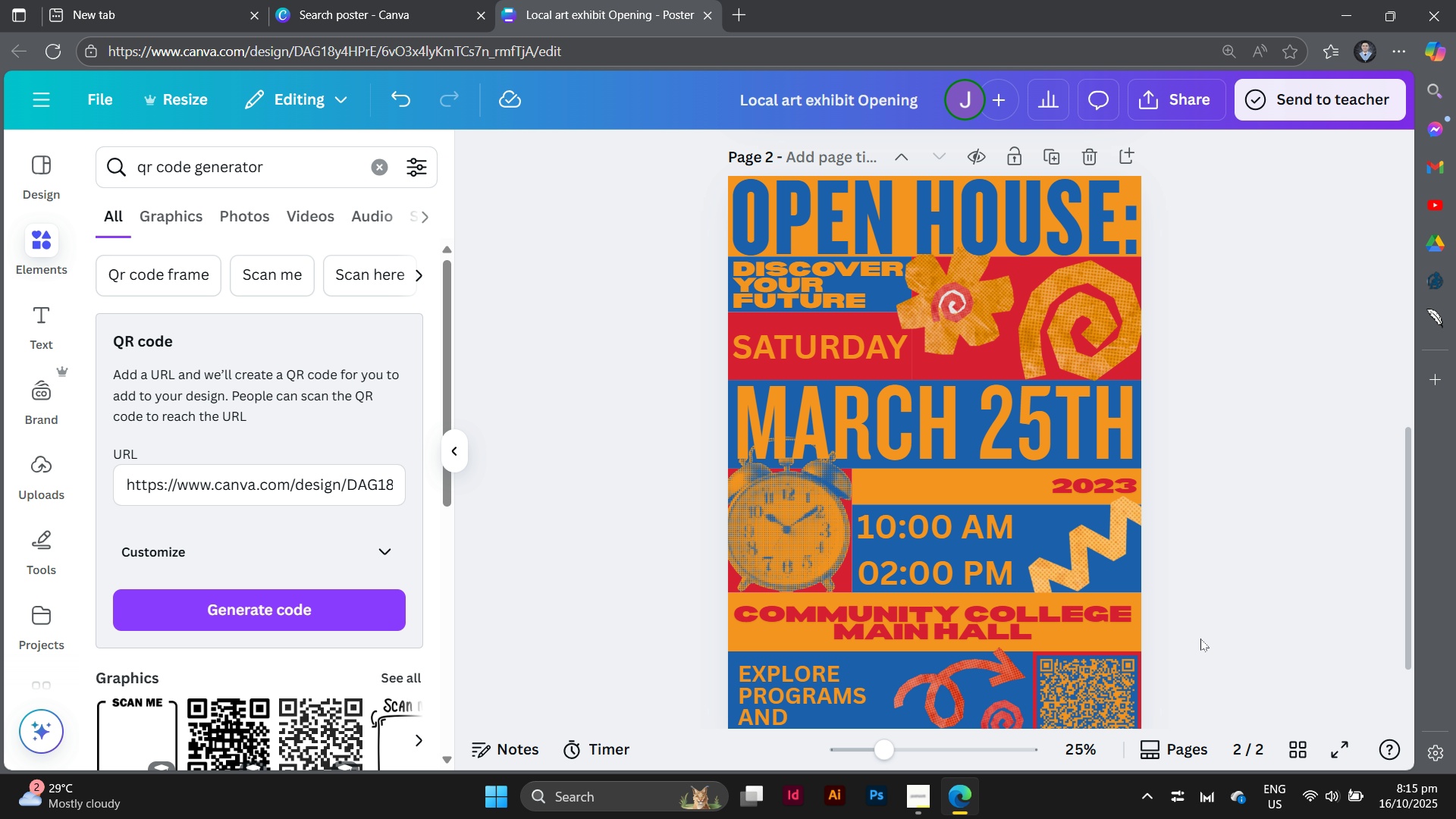 
key(Control+Equal)
 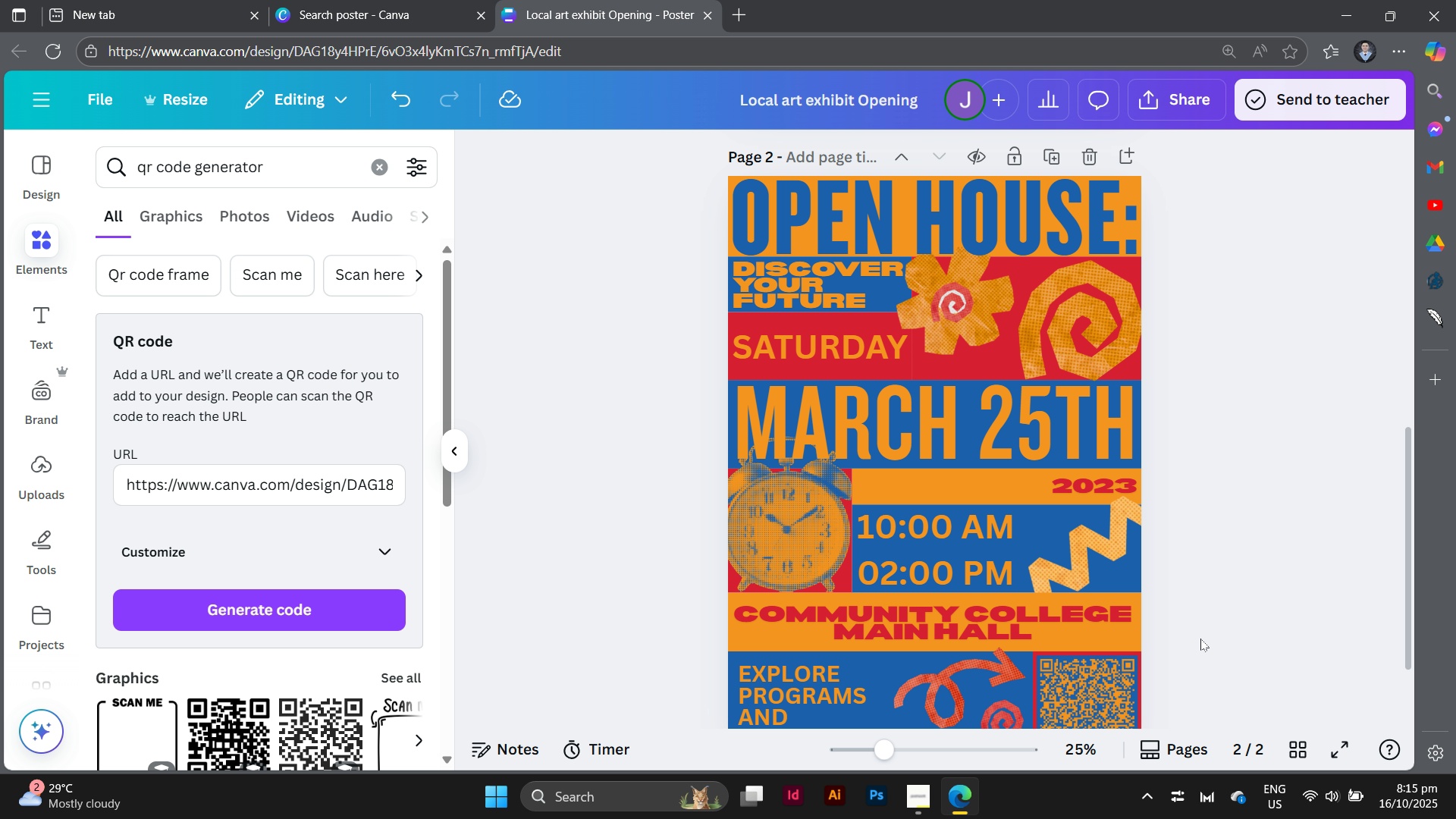 
key(Control+Equal)
 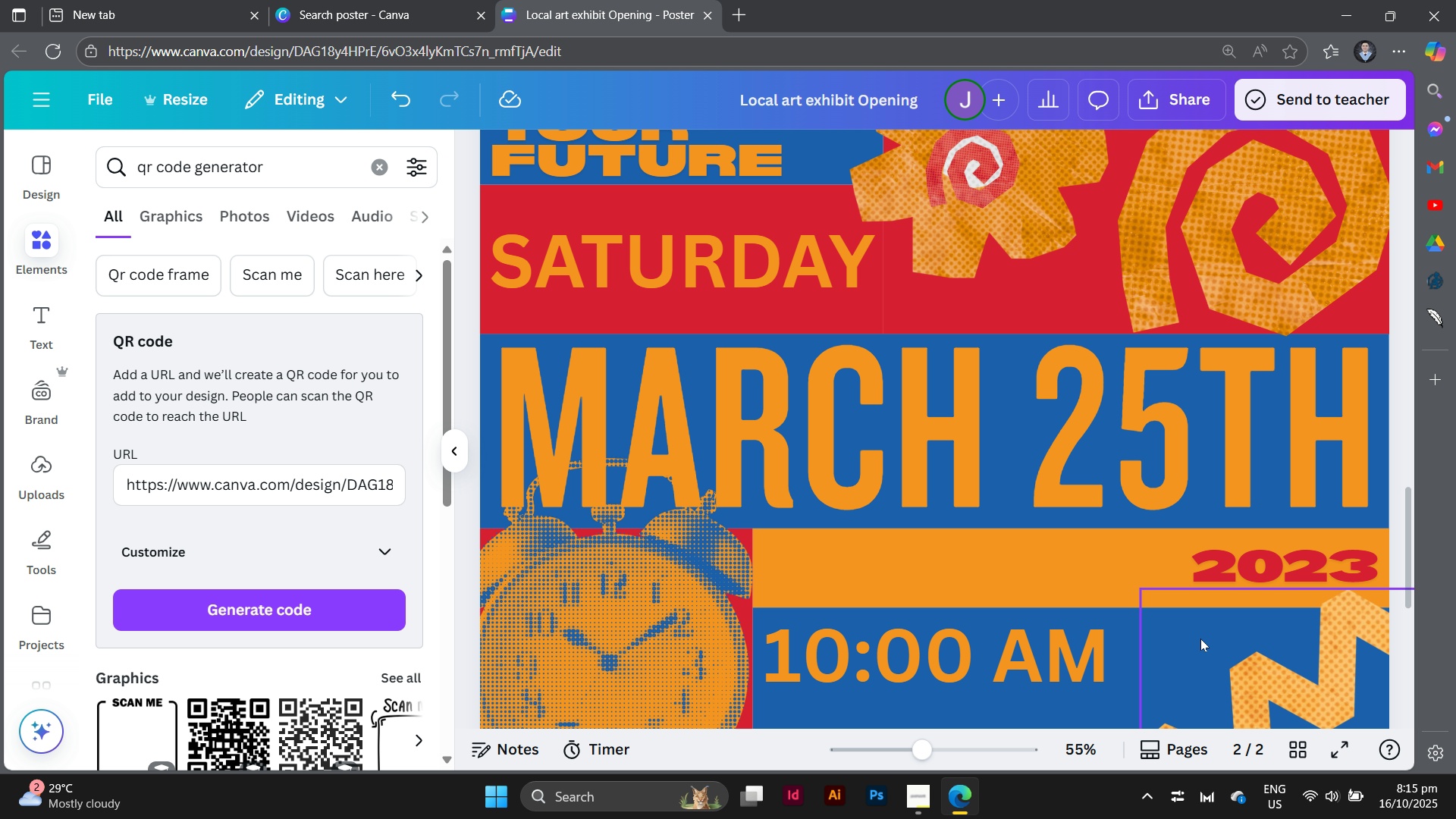 
key(Control+Equal)
 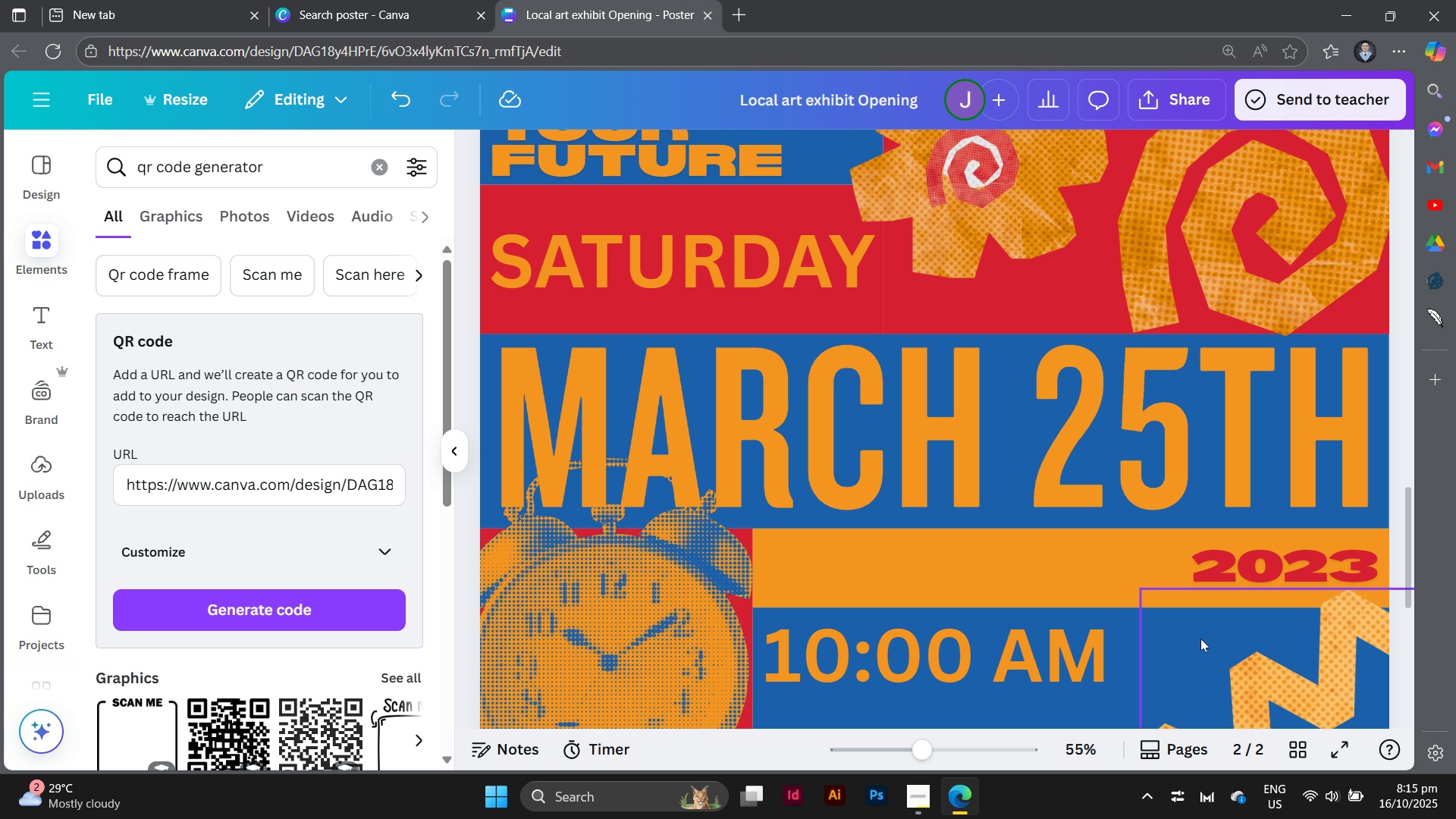 
scroll: coordinate [1200, 639], scroll_direction: down, amount: 10.0
 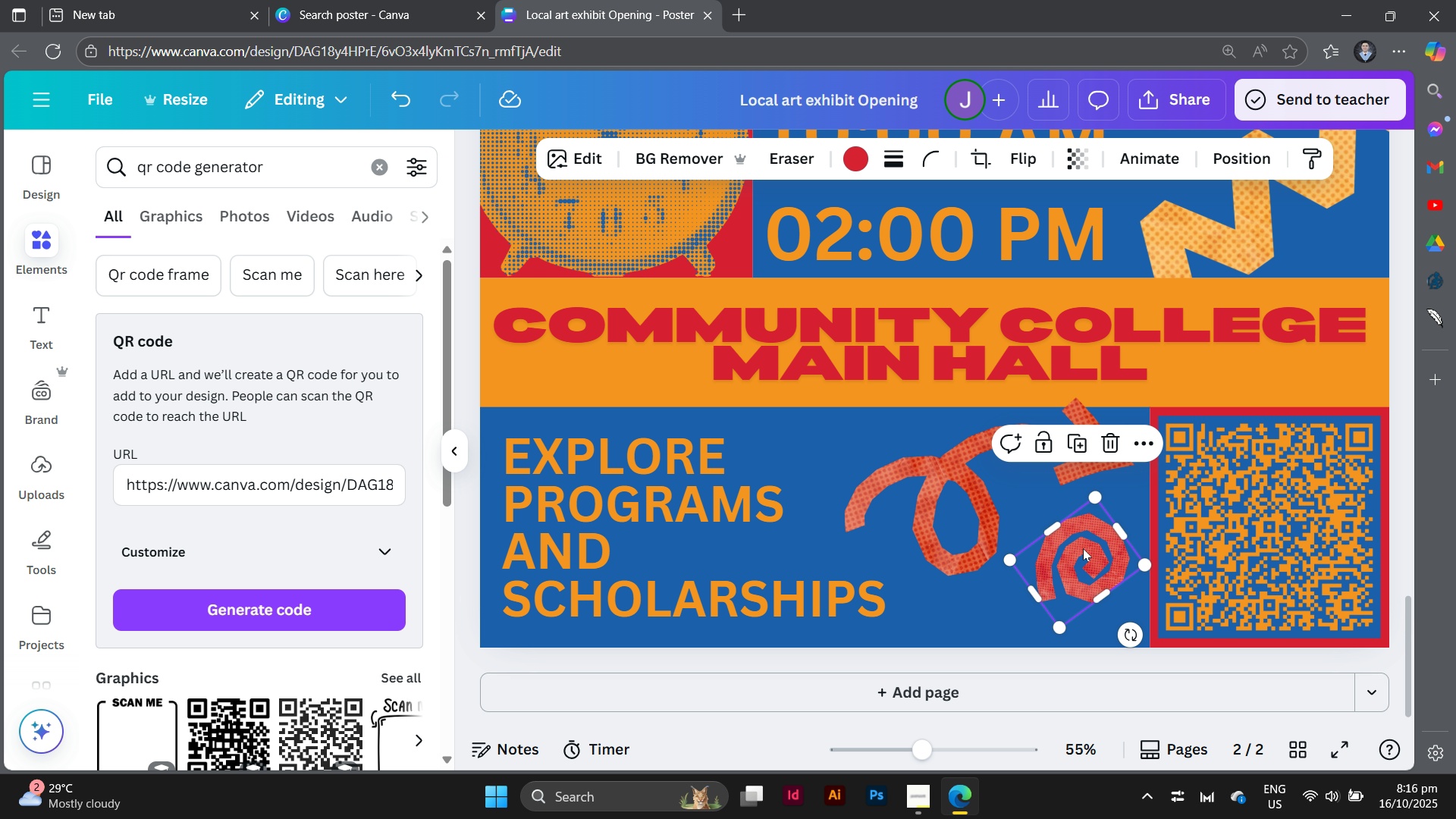 
left_click([1083, 548])
 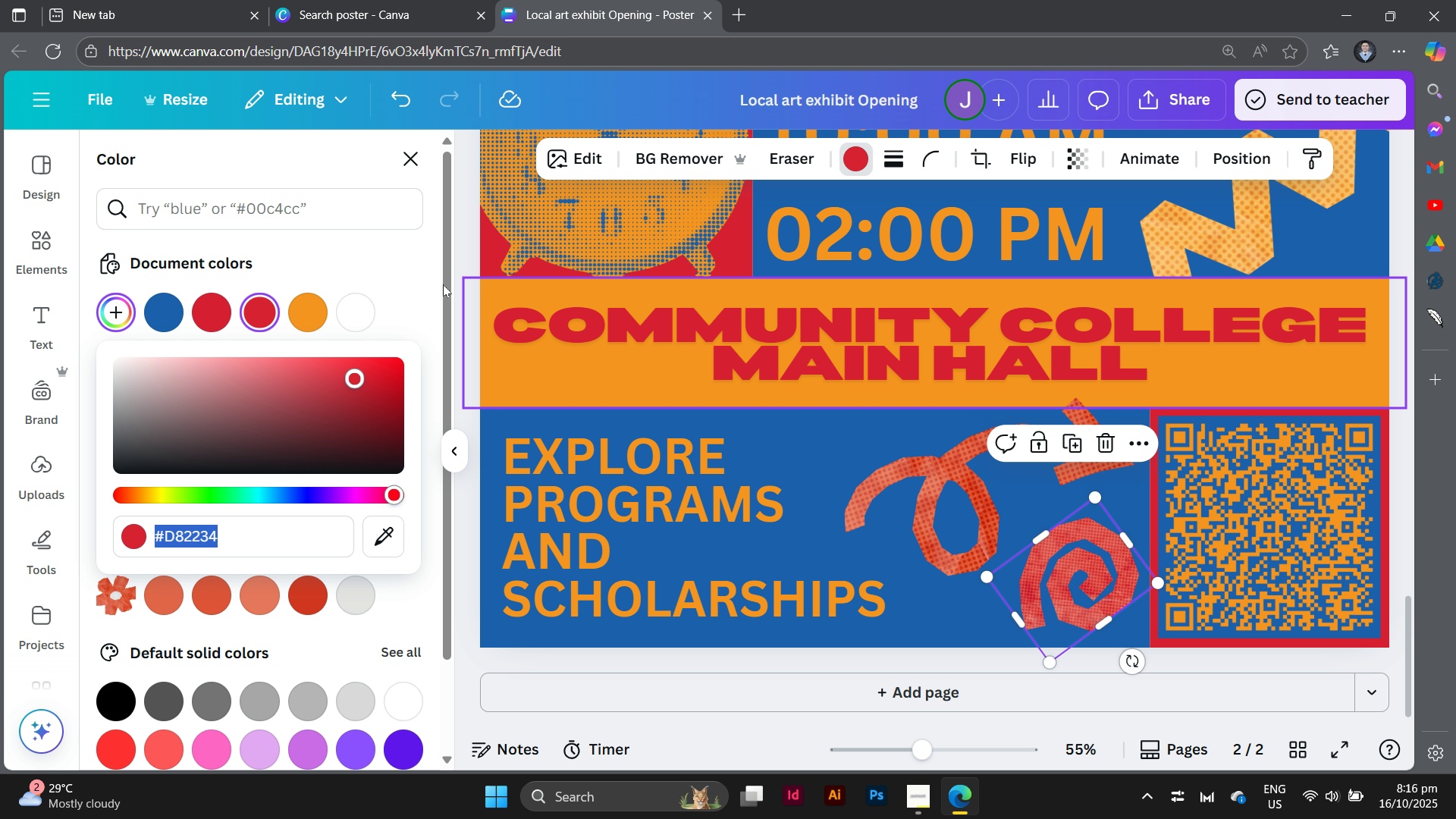 
left_click([293, 309])
 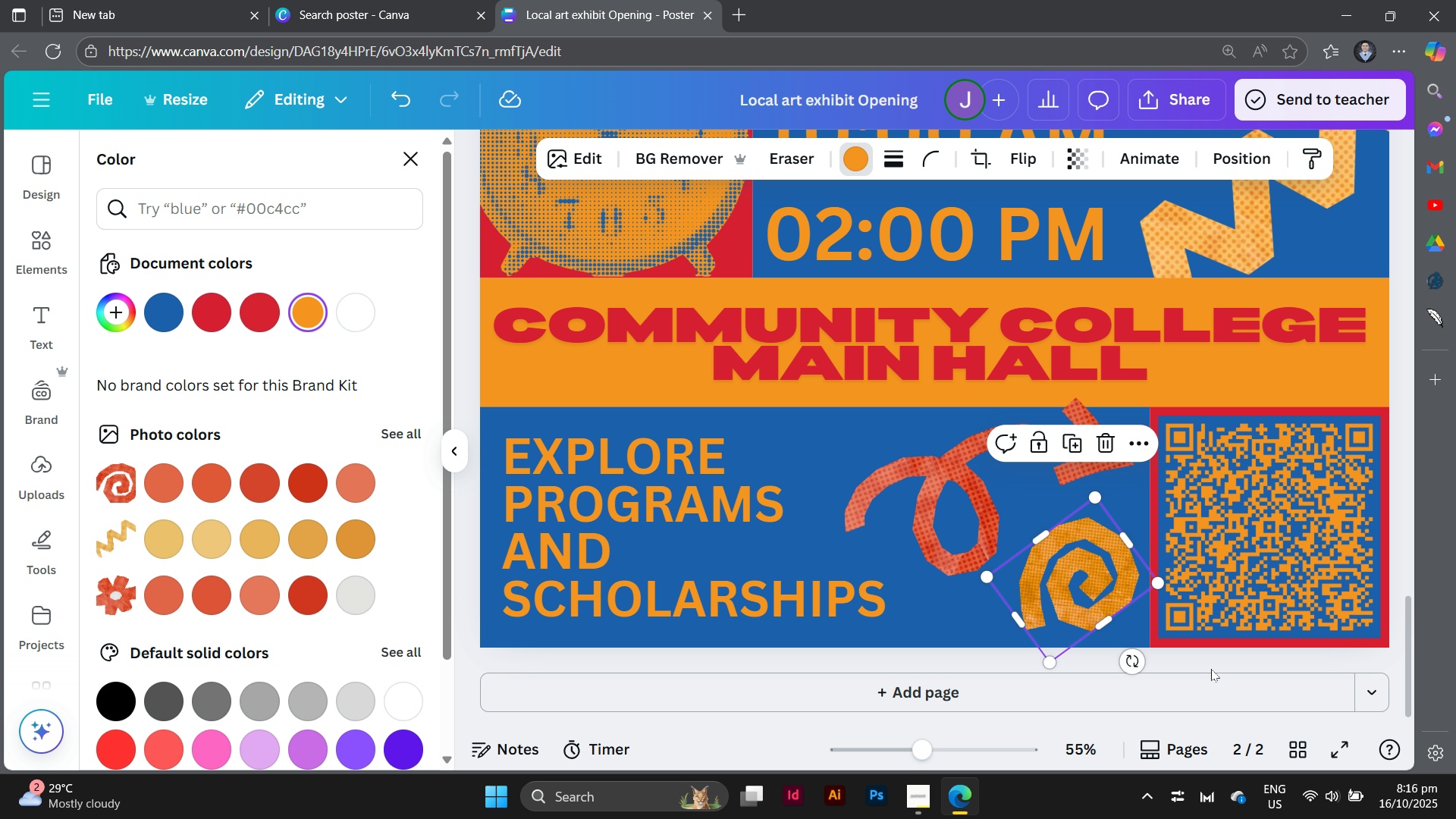 
left_click([1211, 669])
 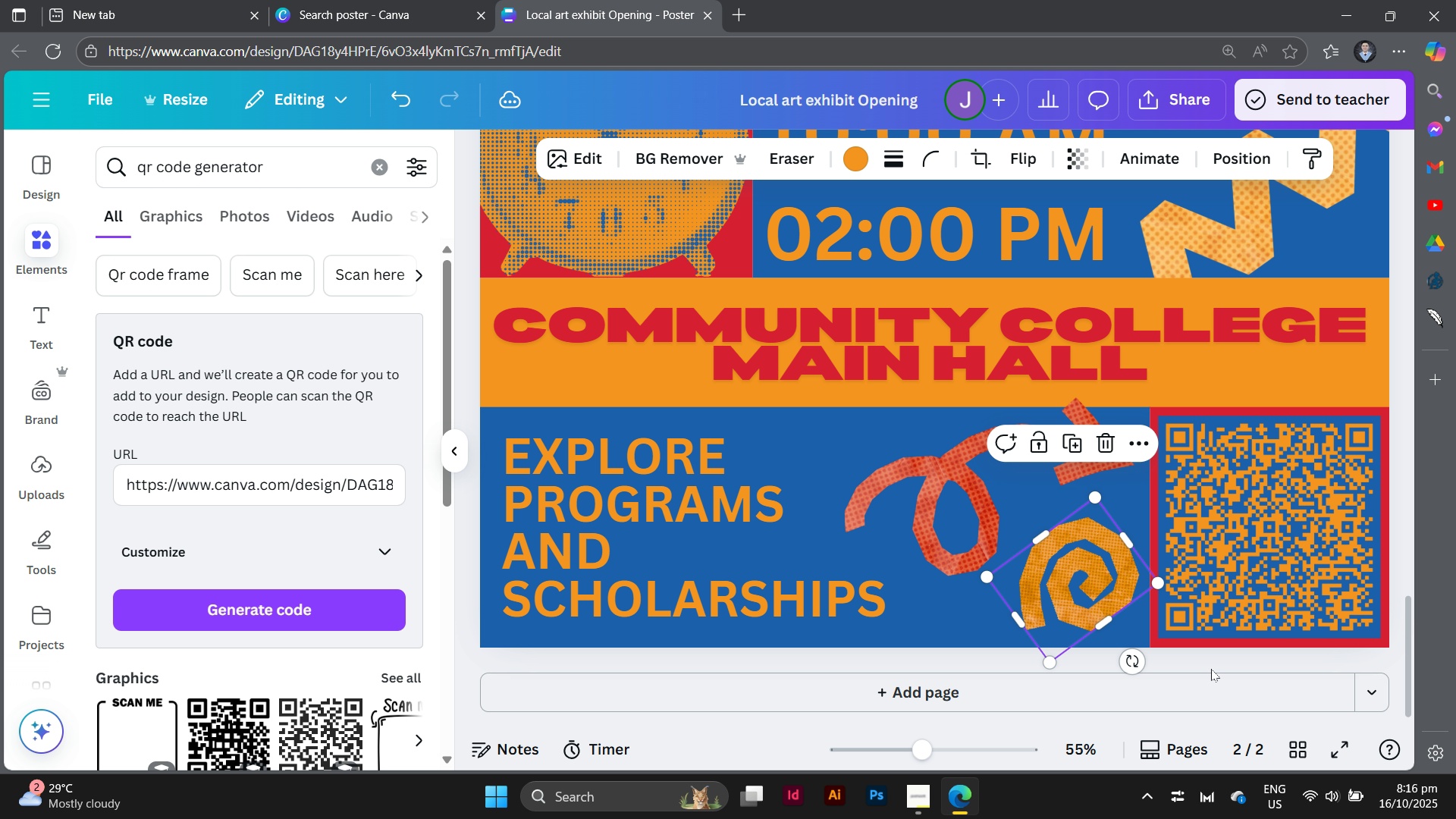 
key(Control+Minus)
 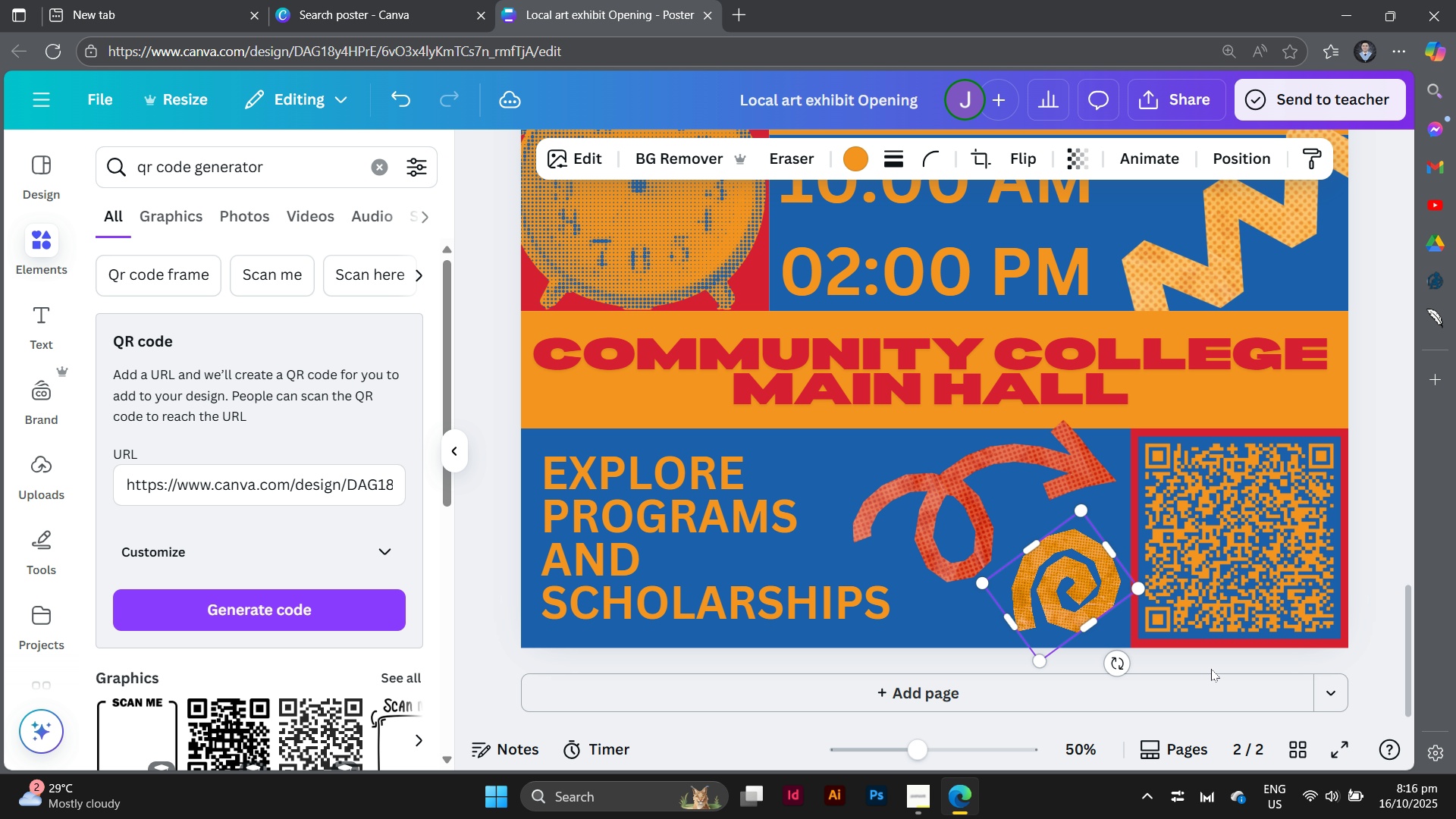 
key(Control+Minus)
 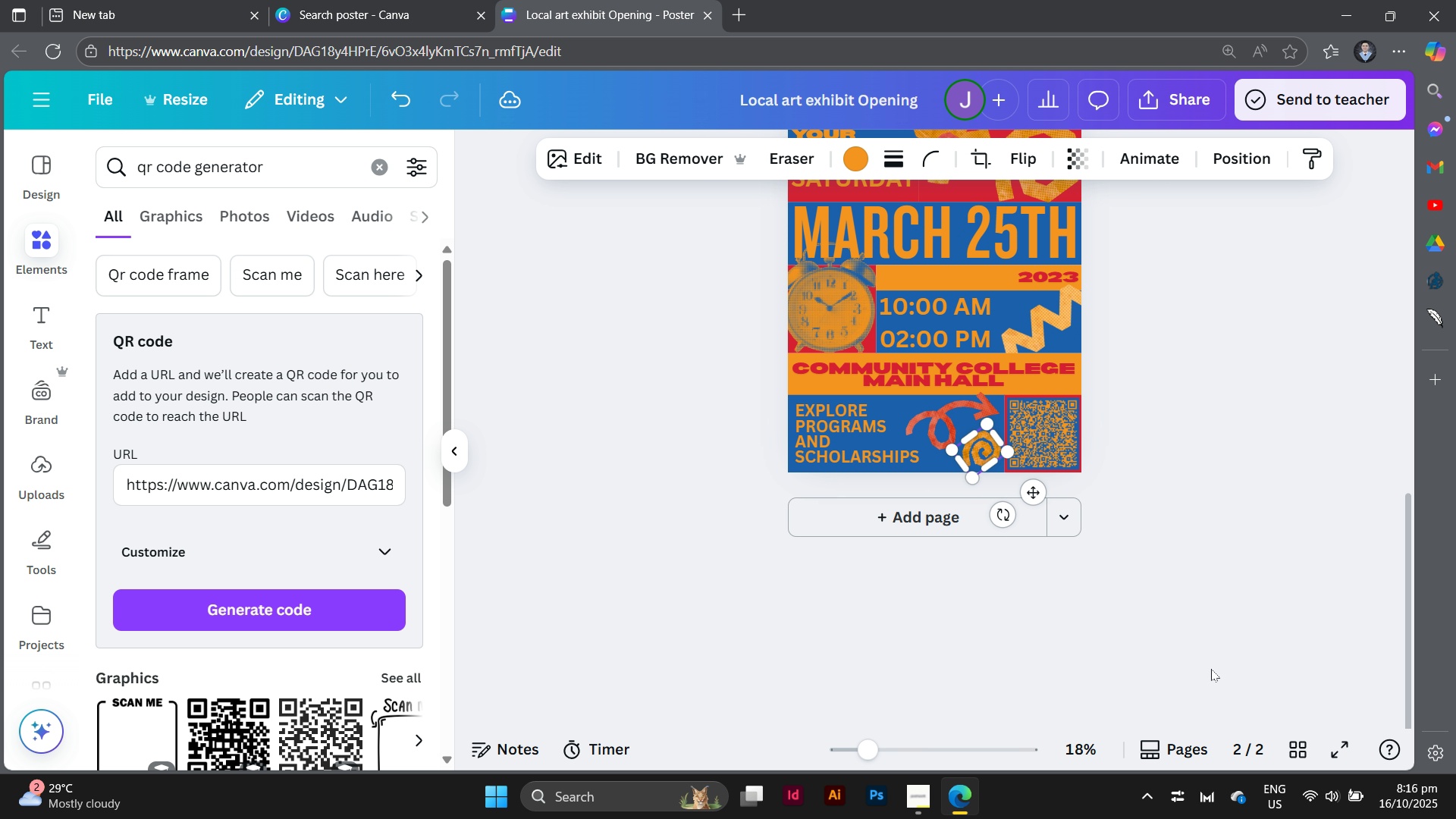 
key(Control+Minus)
 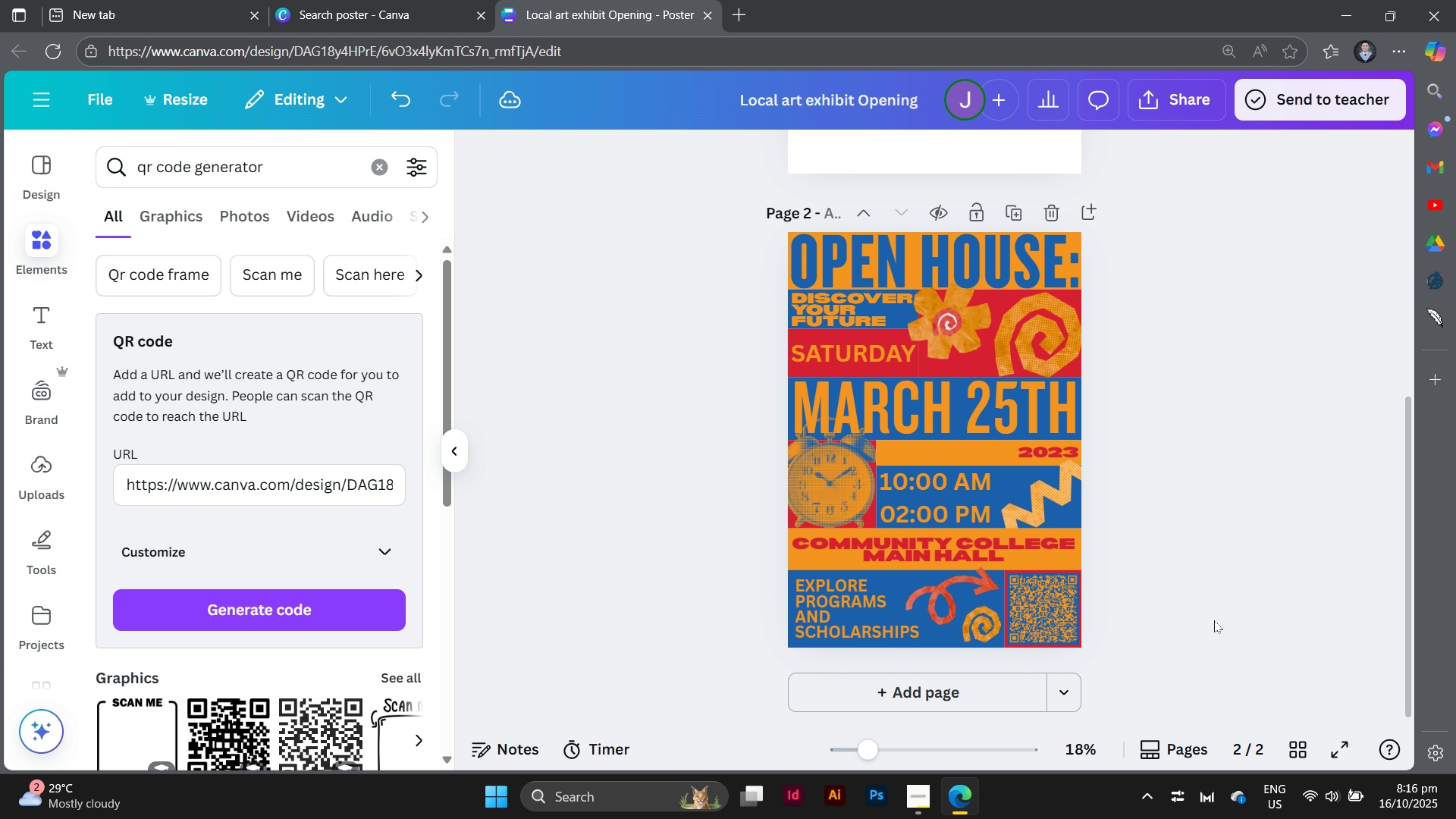 
left_click([1214, 620])
 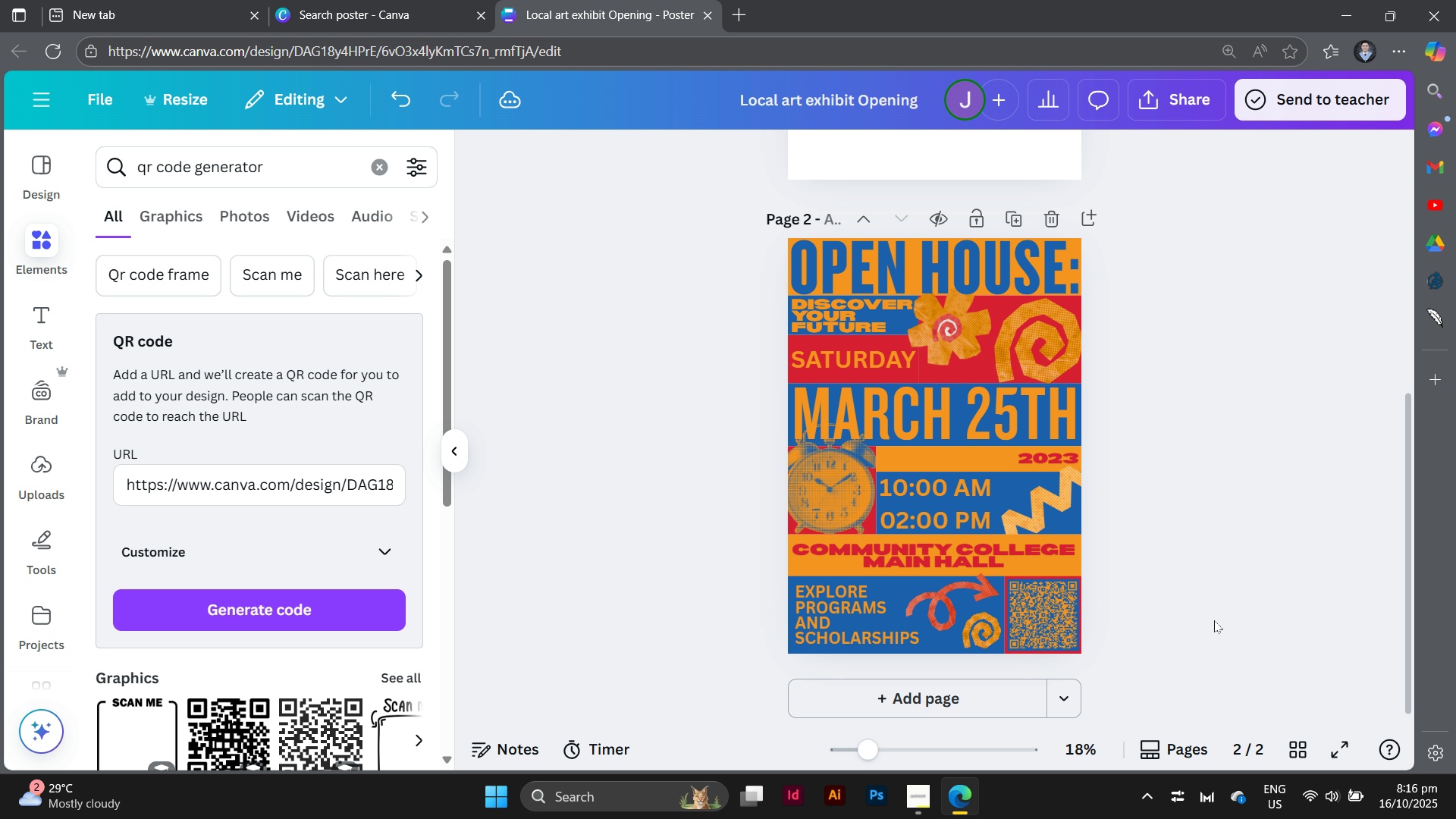 
scroll: coordinate [1214, 620], scroll_direction: up, amount: 1.0
 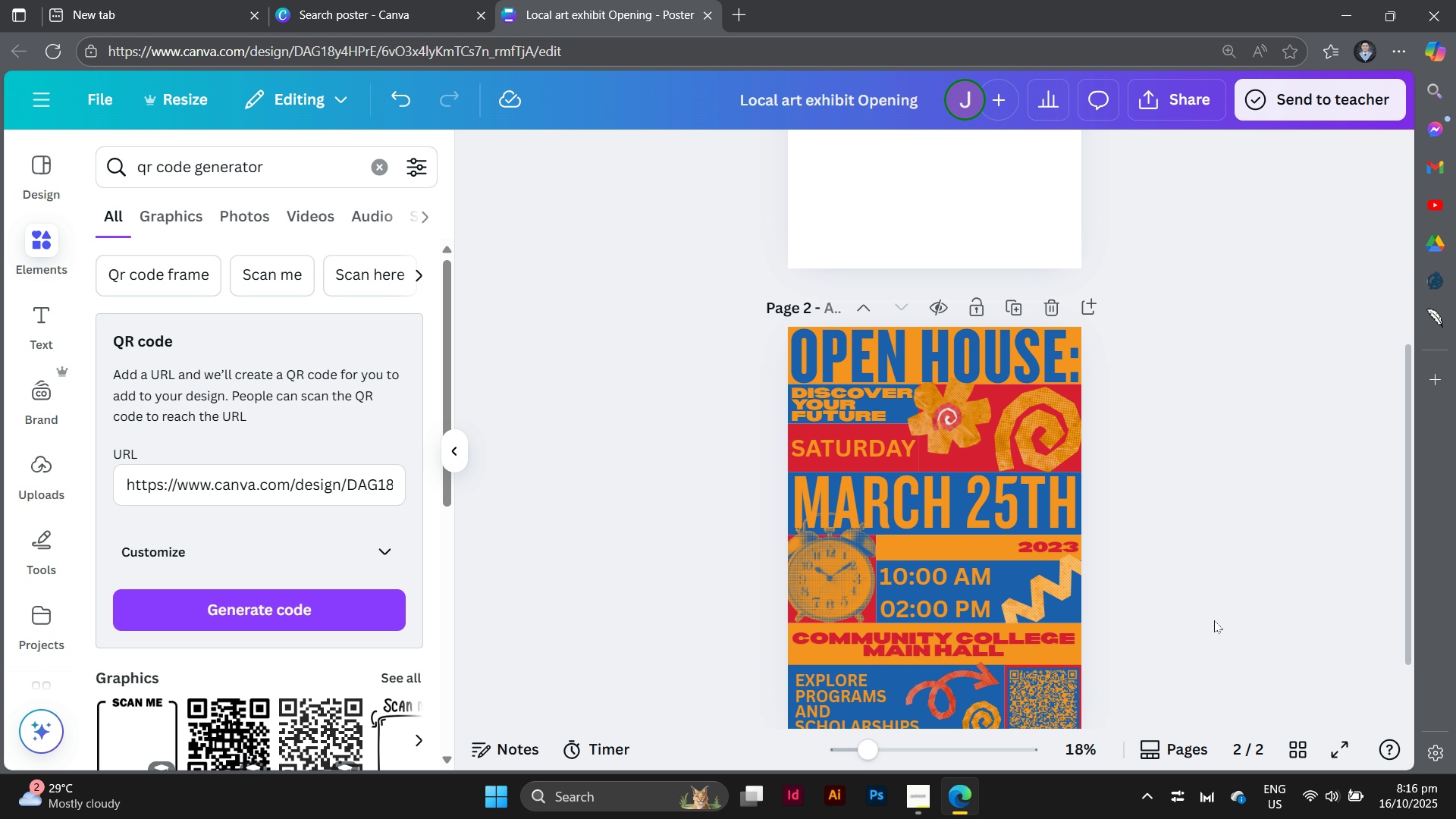 
scroll: coordinate [1214, 620], scroll_direction: down, amount: 1.0
 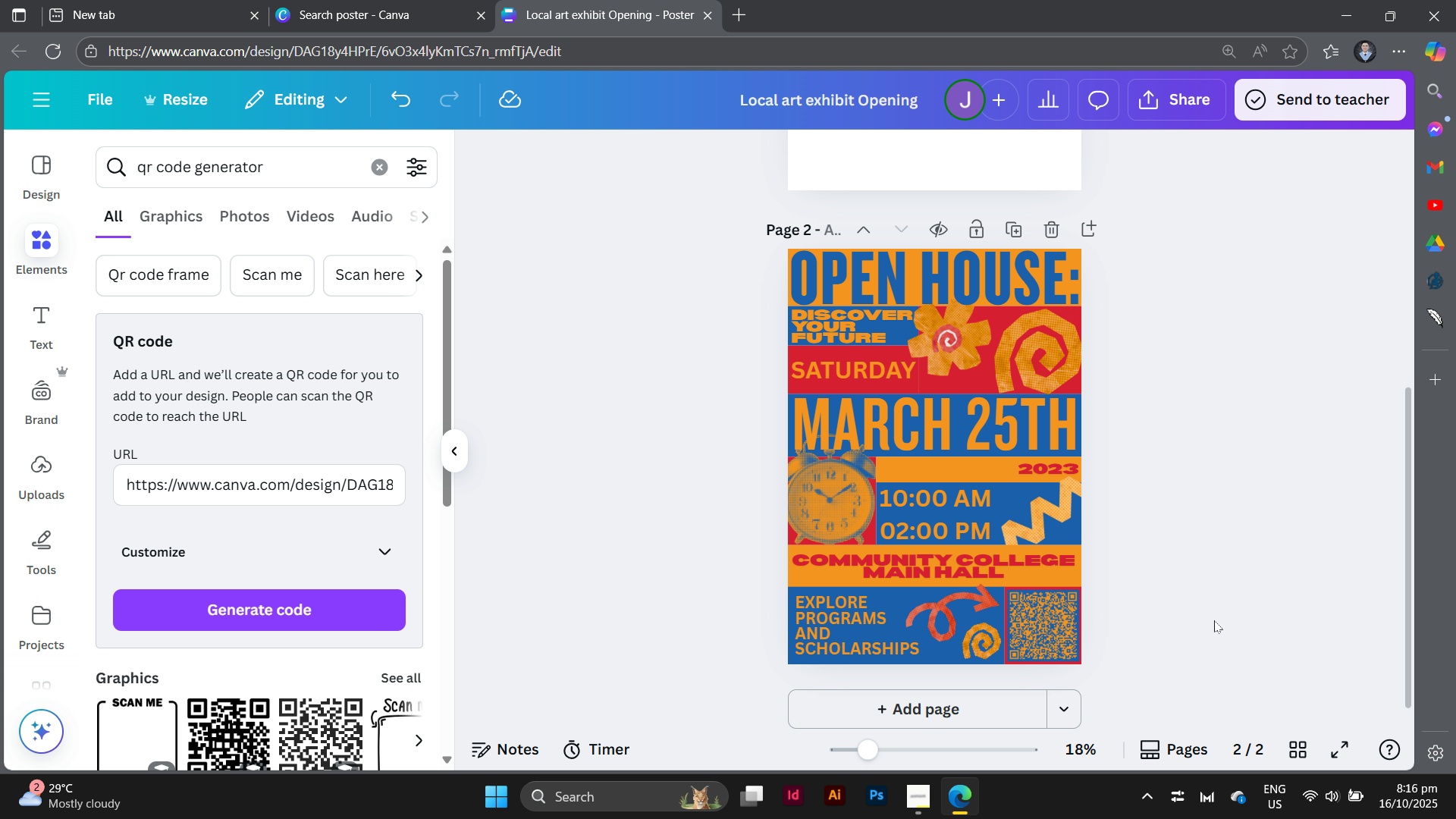 
scroll: coordinate [1214, 620], scroll_direction: up, amount: 6.0
 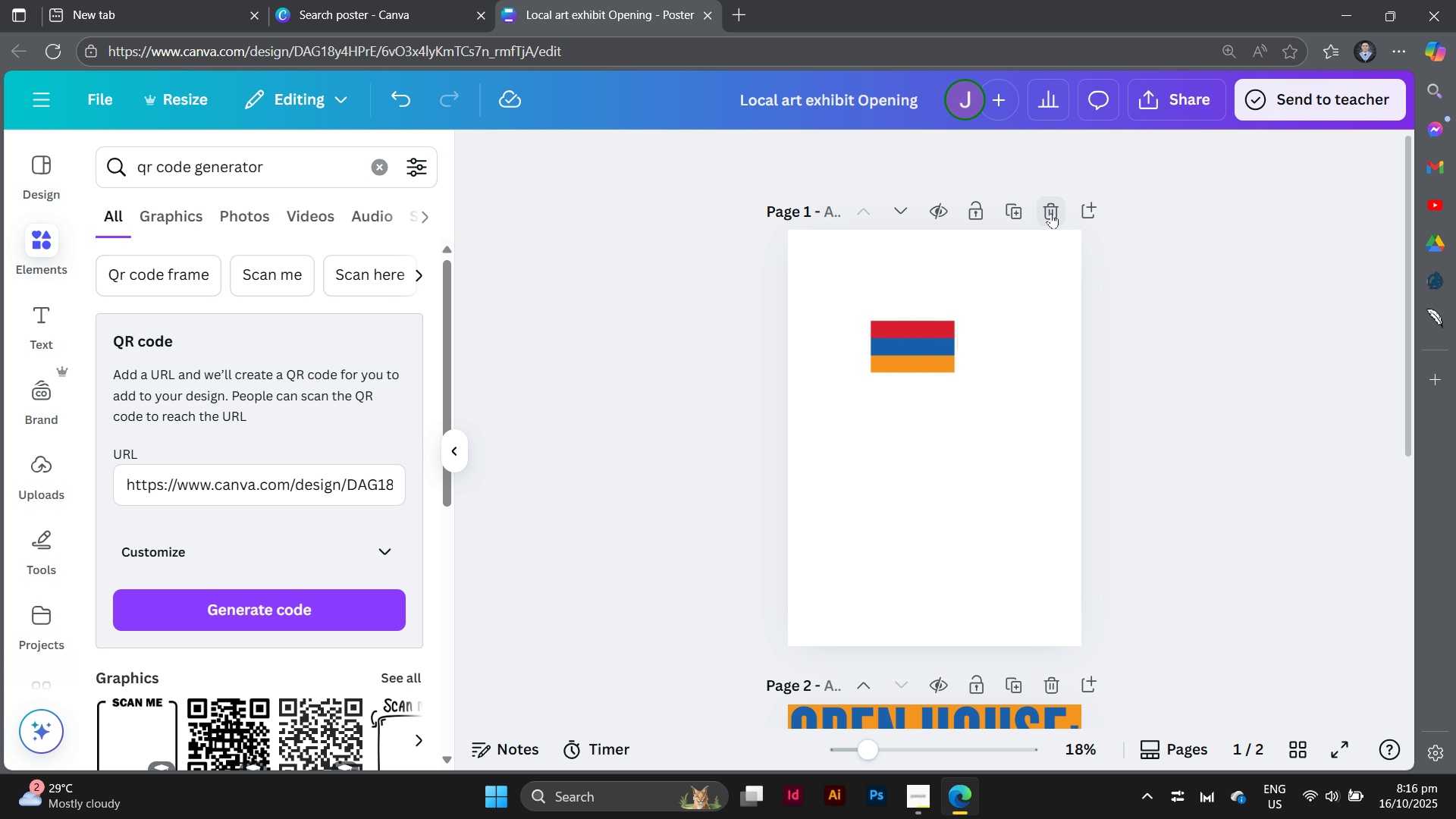 
left_click([1051, 213])
 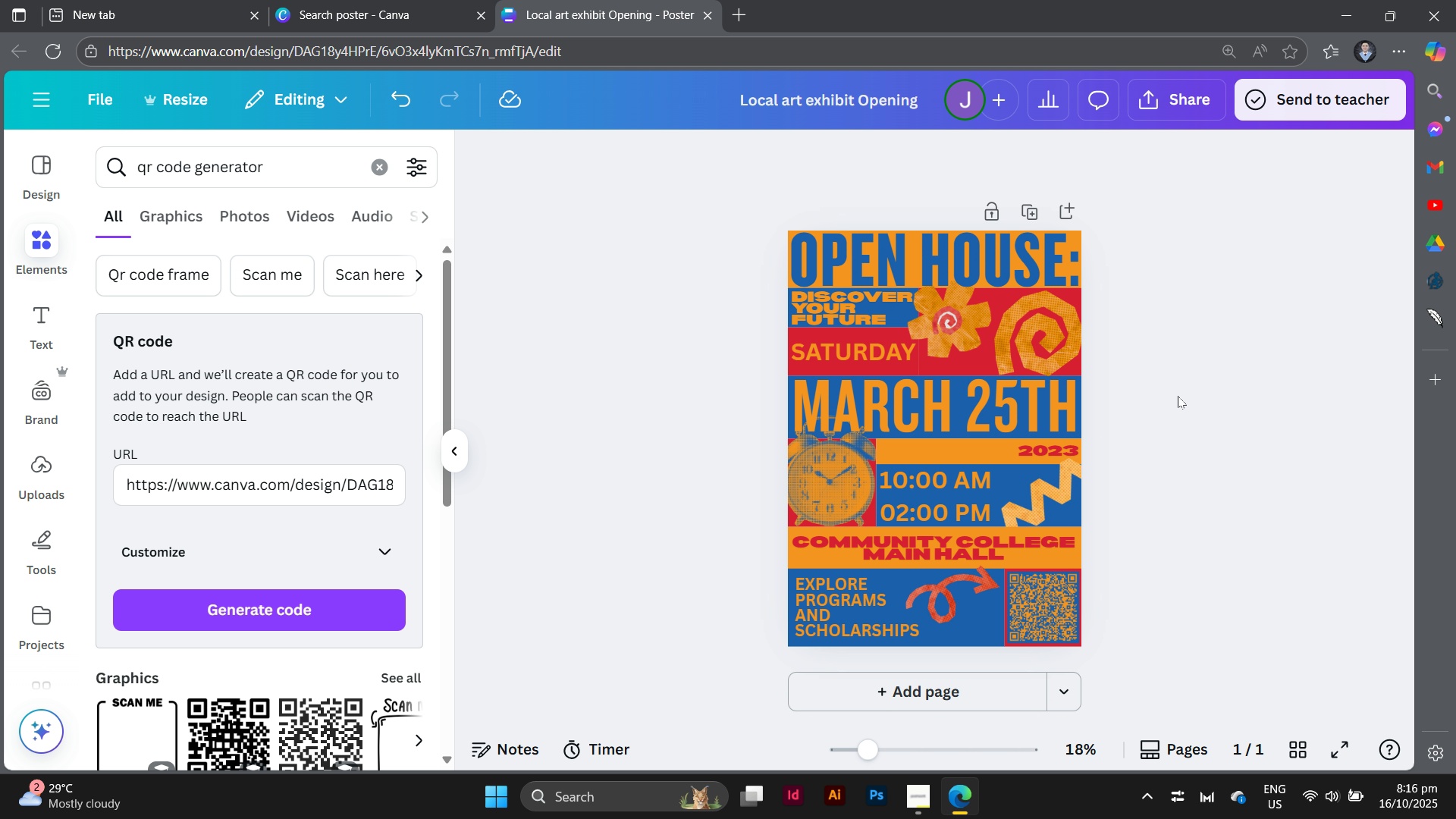 
scroll: coordinate [1178, 396], scroll_direction: down, amount: 1.0
 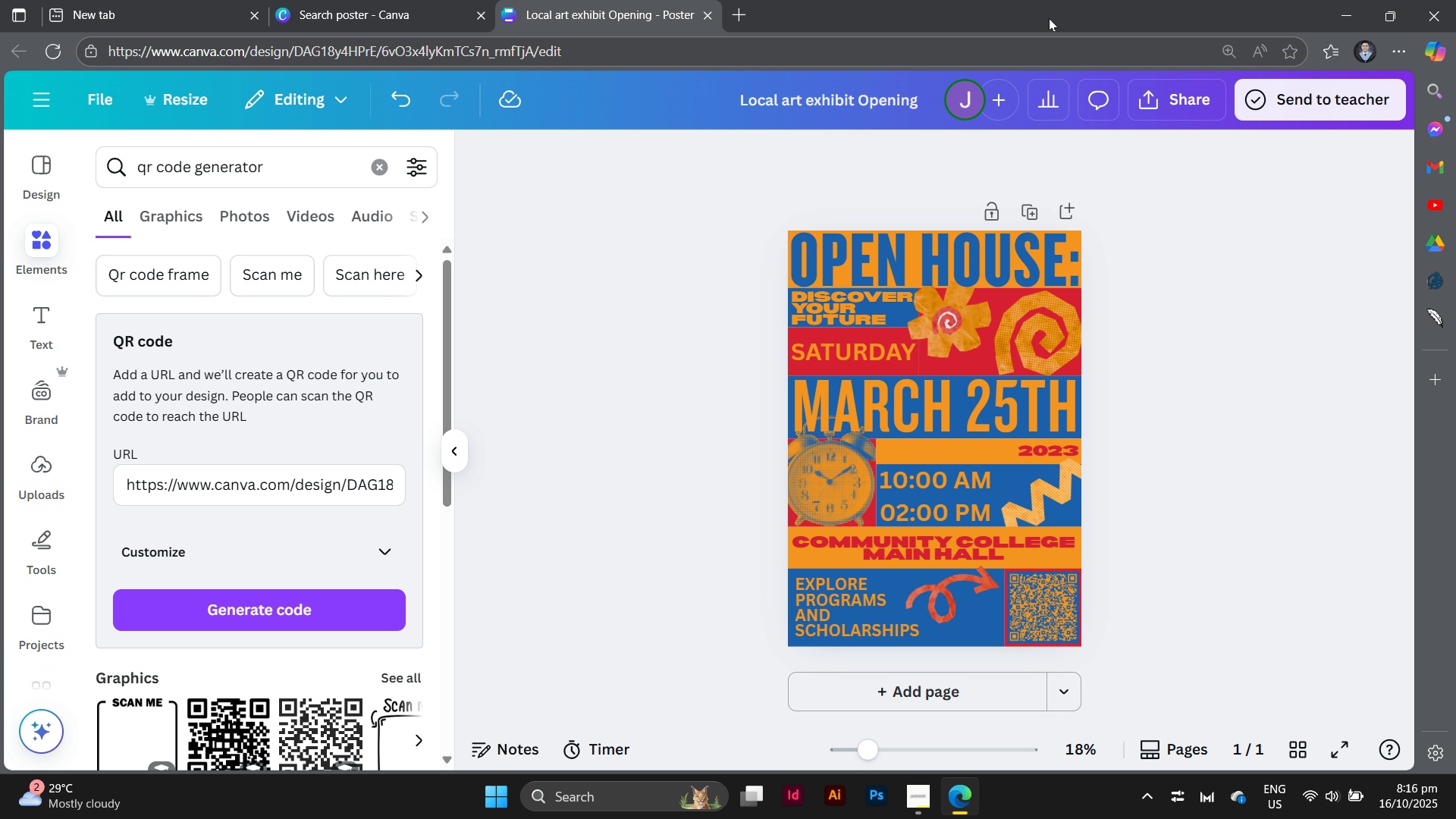 
mouse_move([1176, 128])
 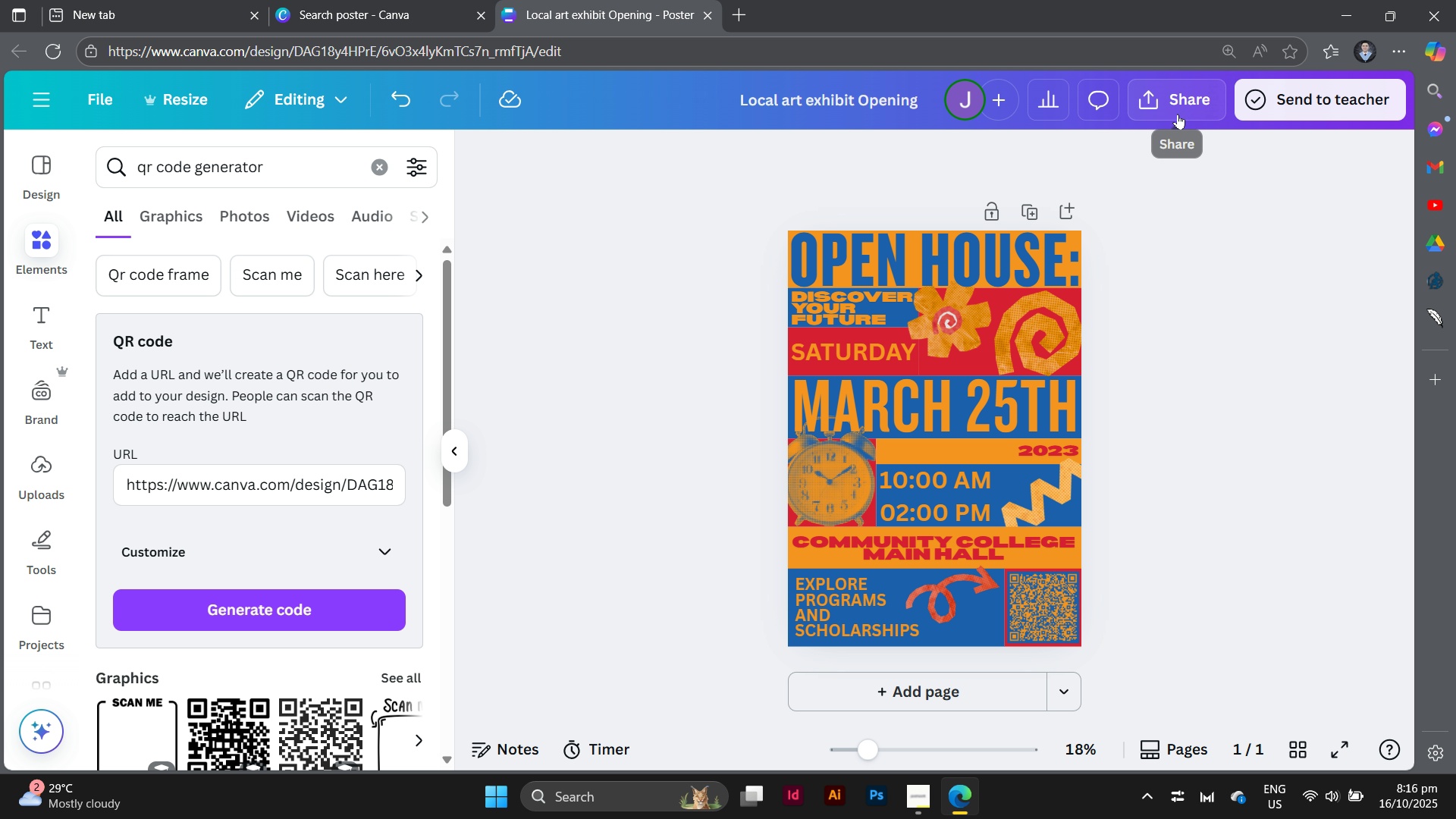 
left_click([1178, 114])
 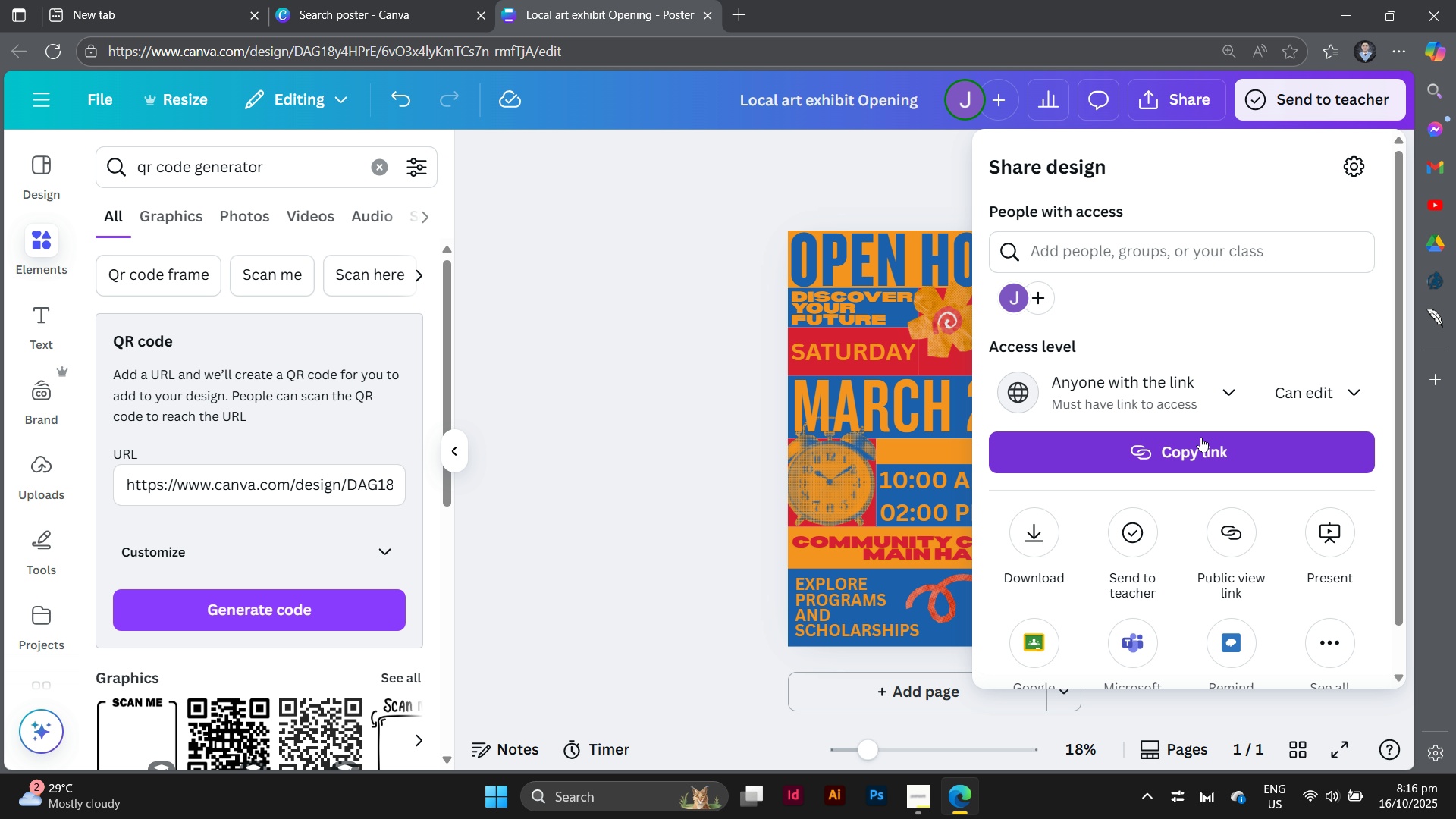 
left_click([1336, 389])
 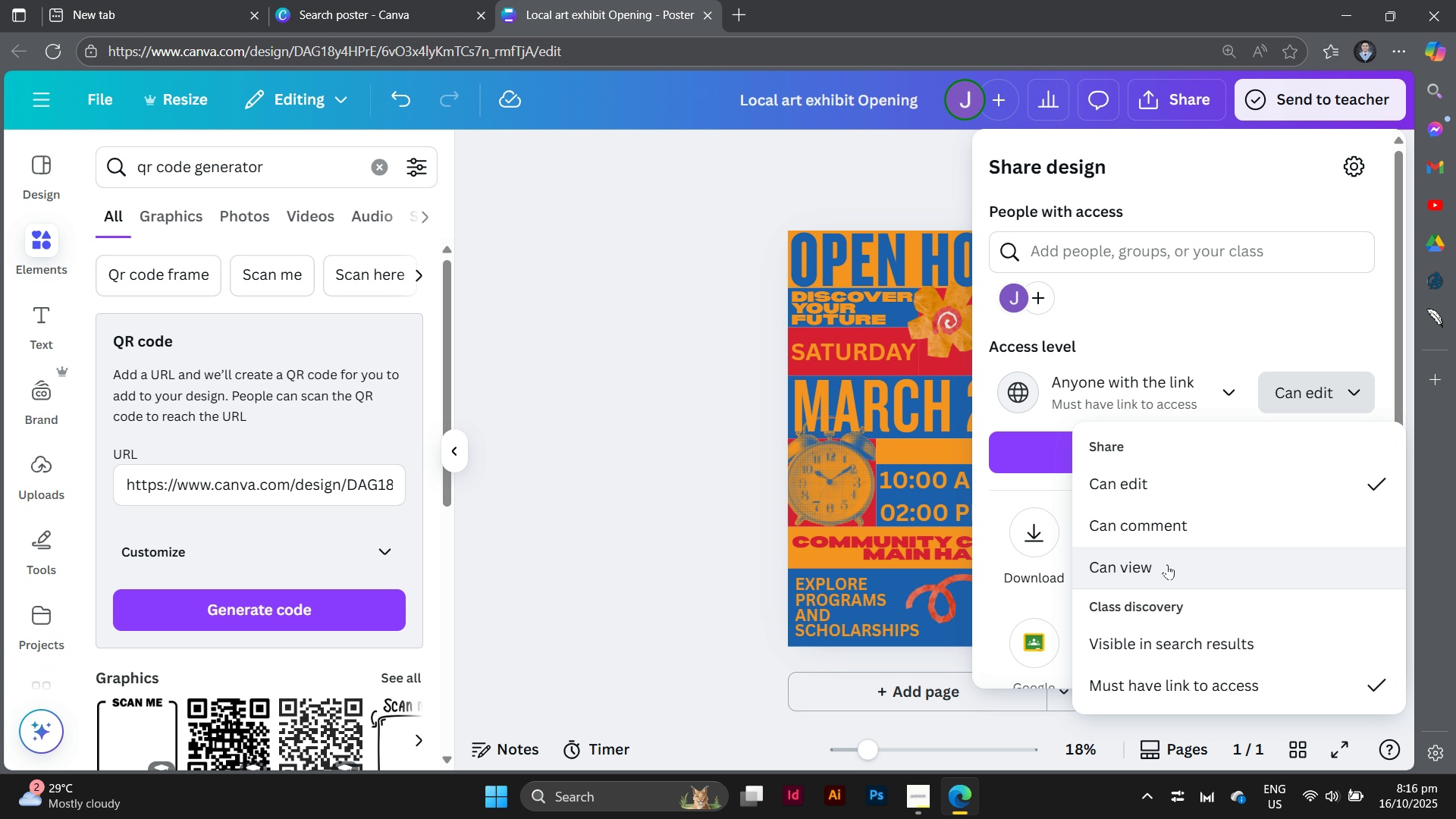 
left_click([1167, 564])
 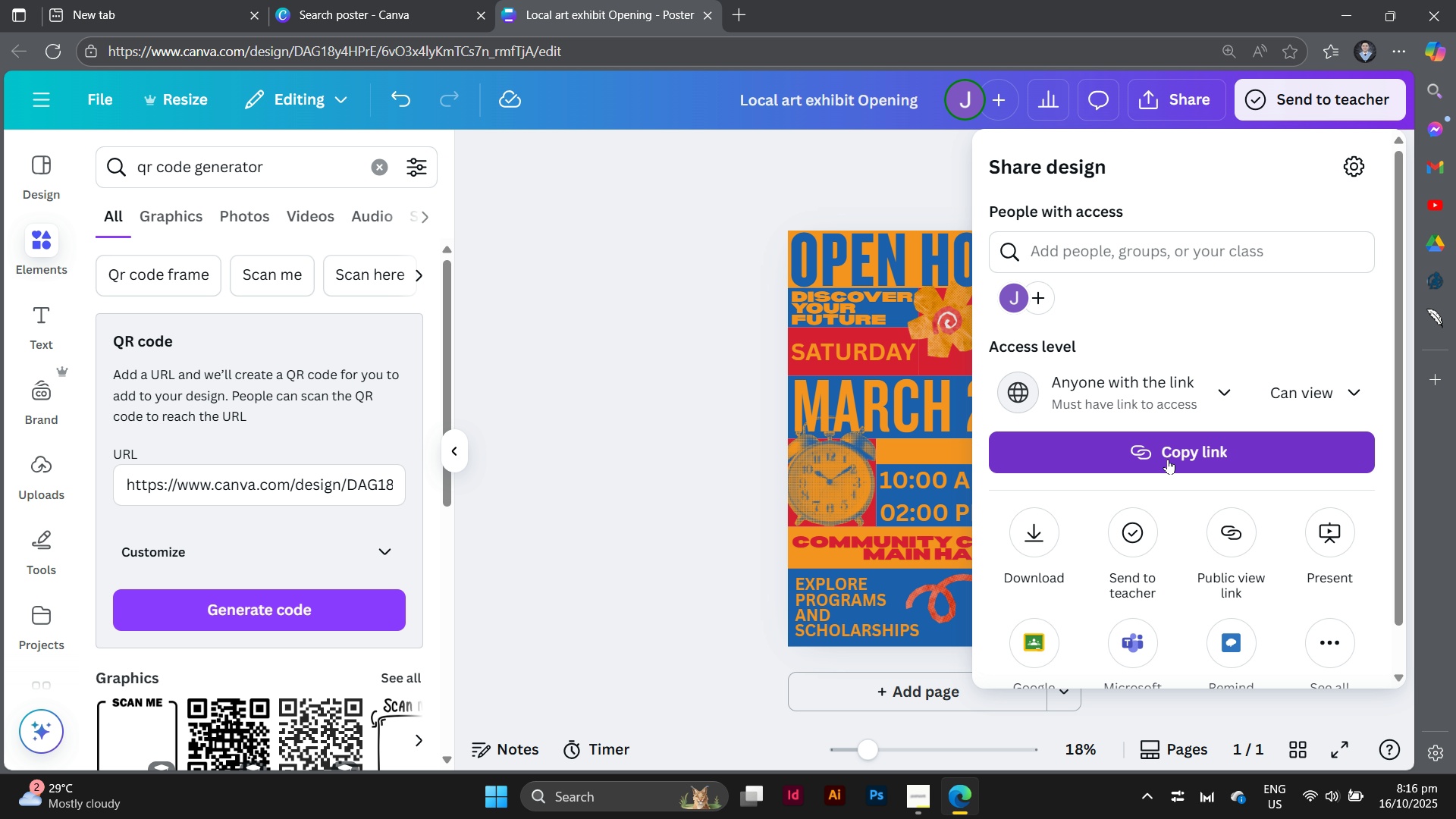 
left_click([1168, 459])
 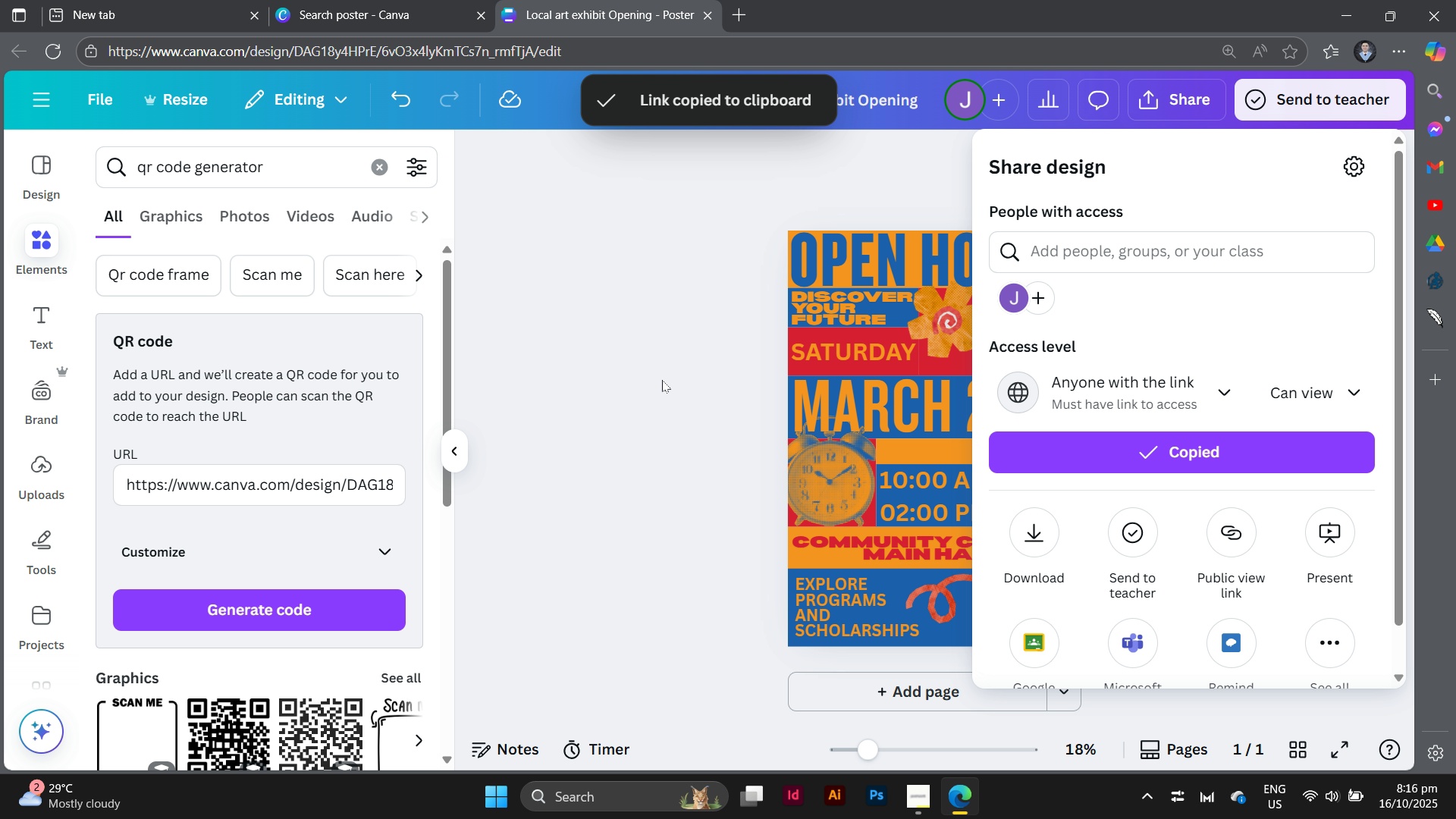 
left_click([662, 380])